 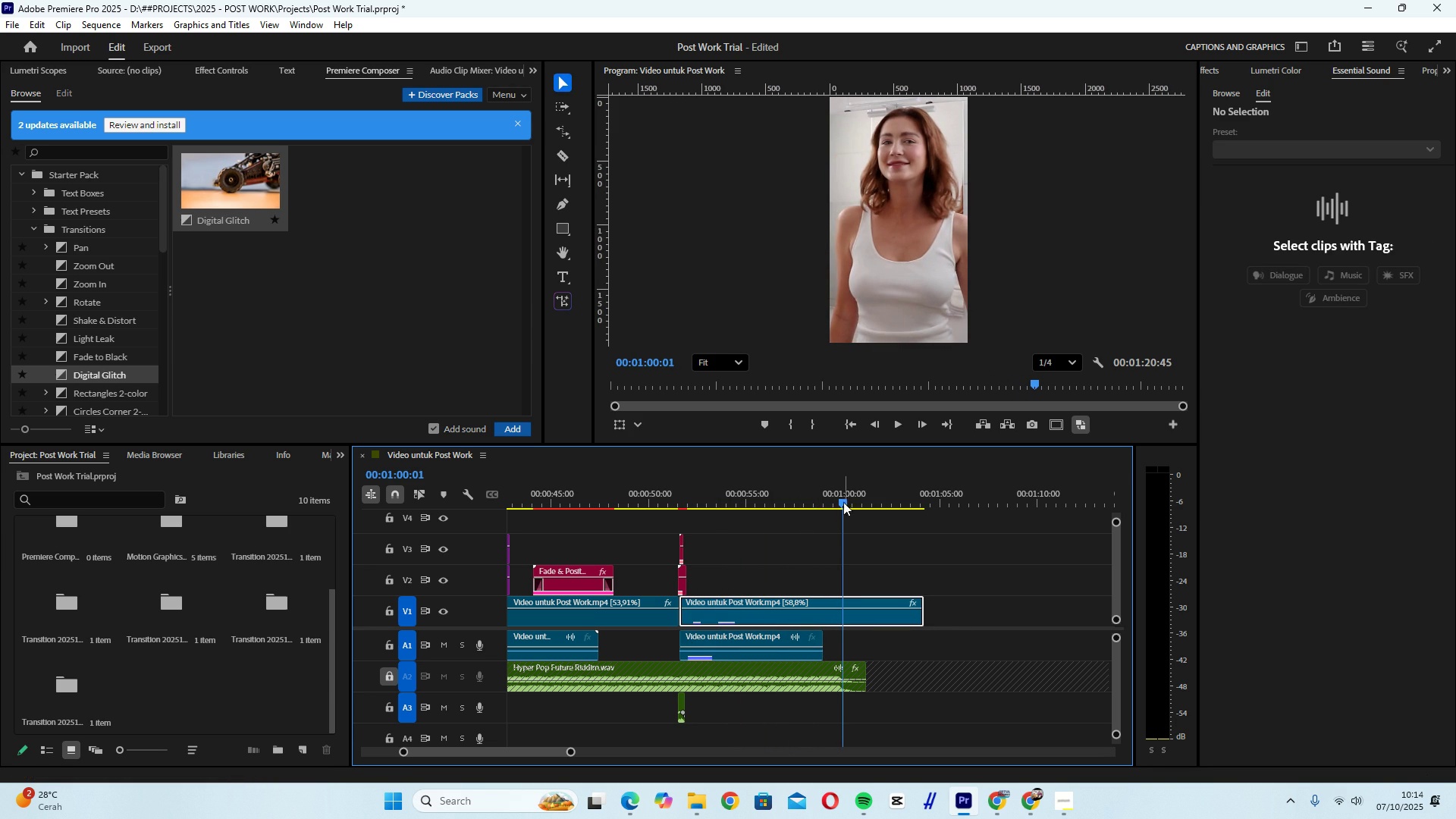 
key(Control+ControlLeft)
 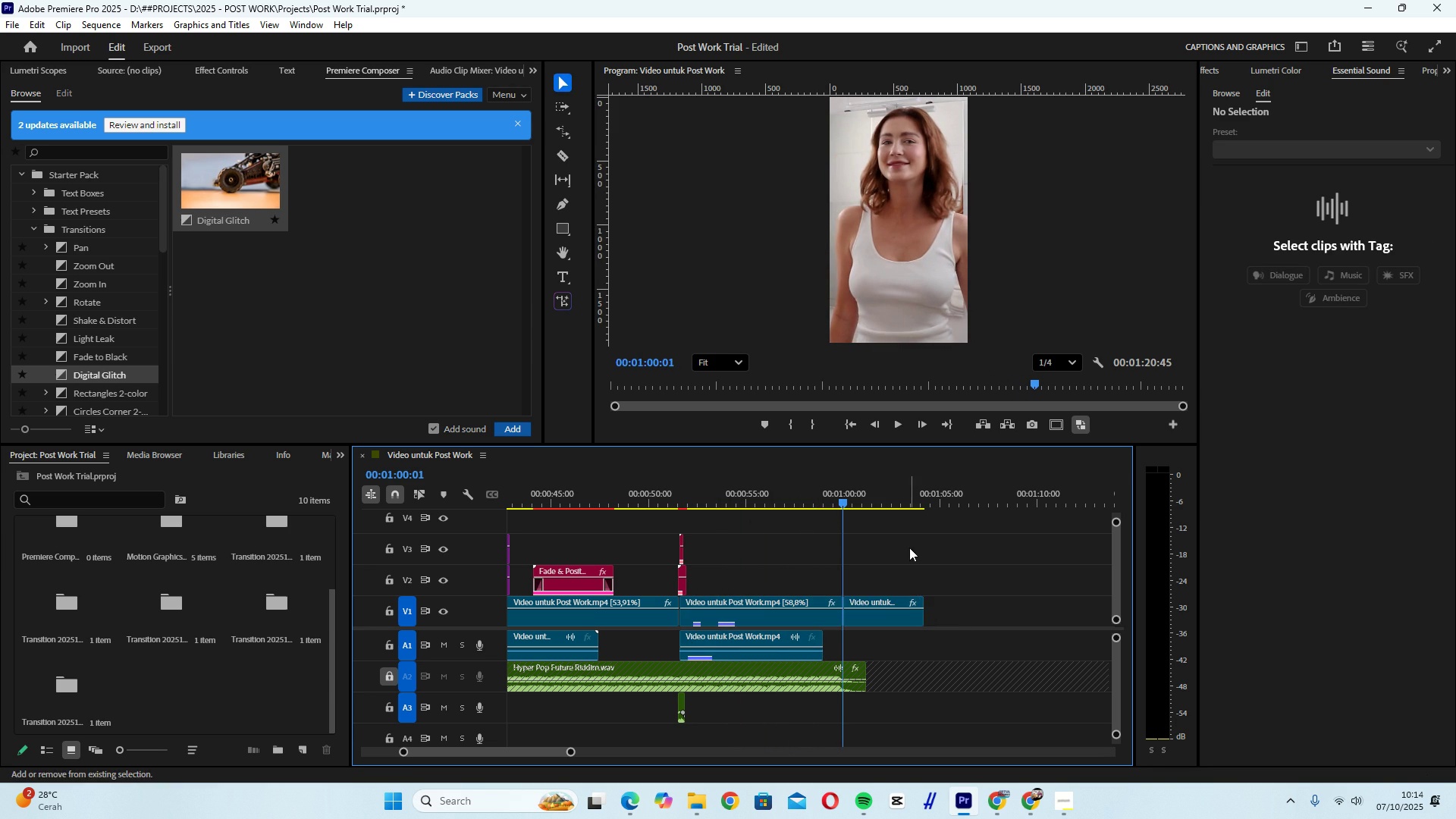 
key(Control+Shift+ShiftLeft)
 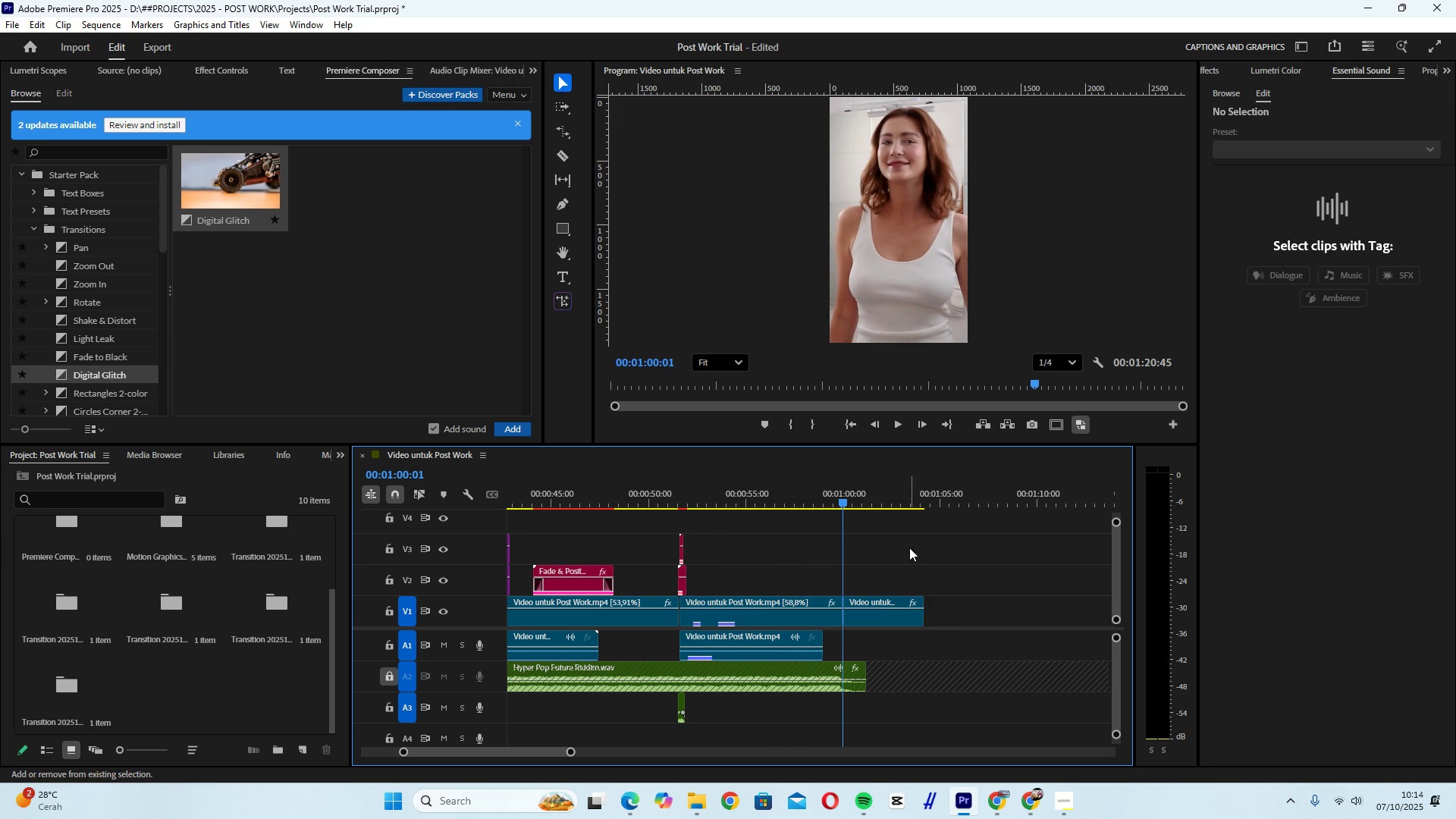 
key(Control+Shift+V)
 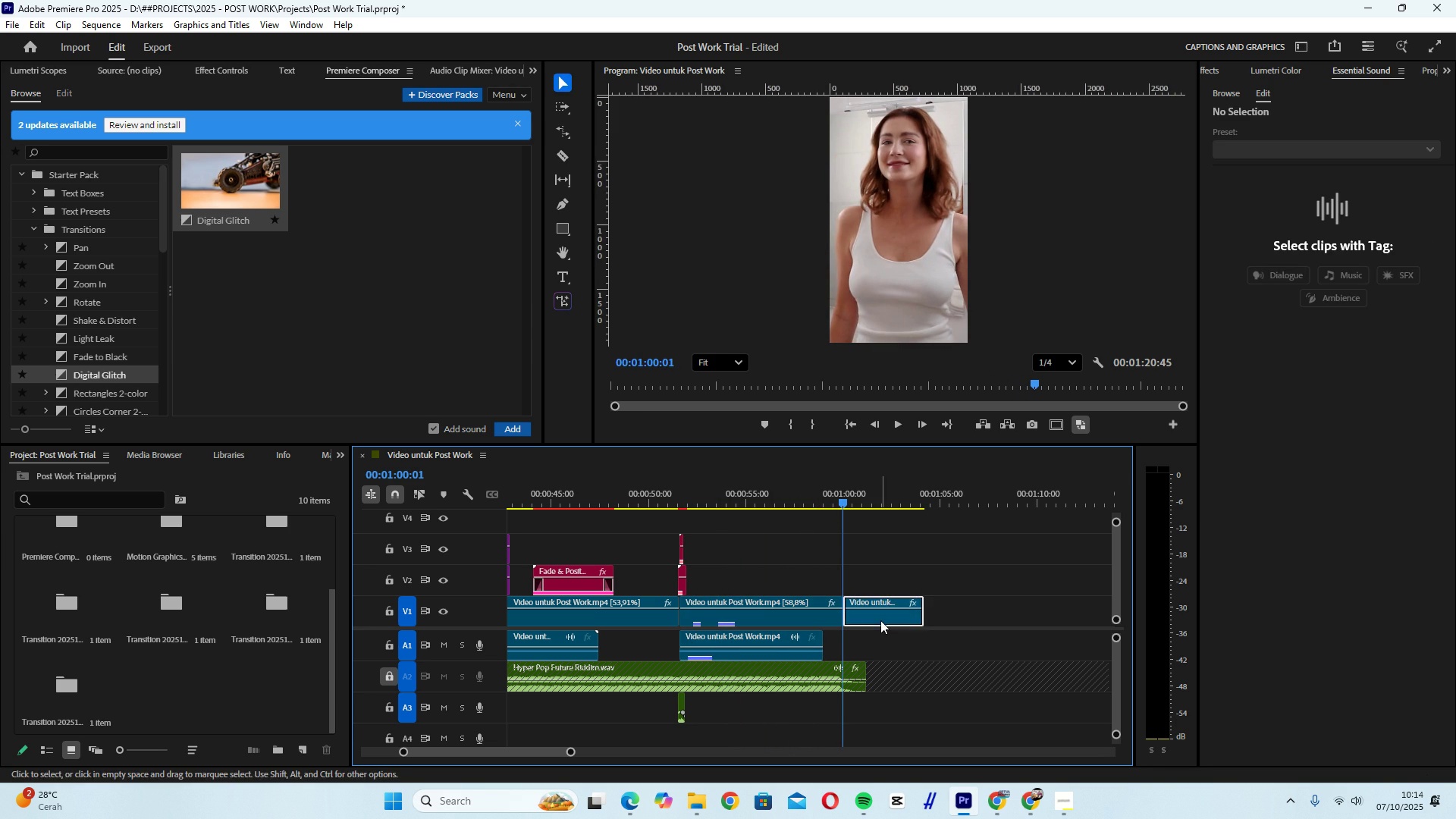 
left_click([880, 620])
 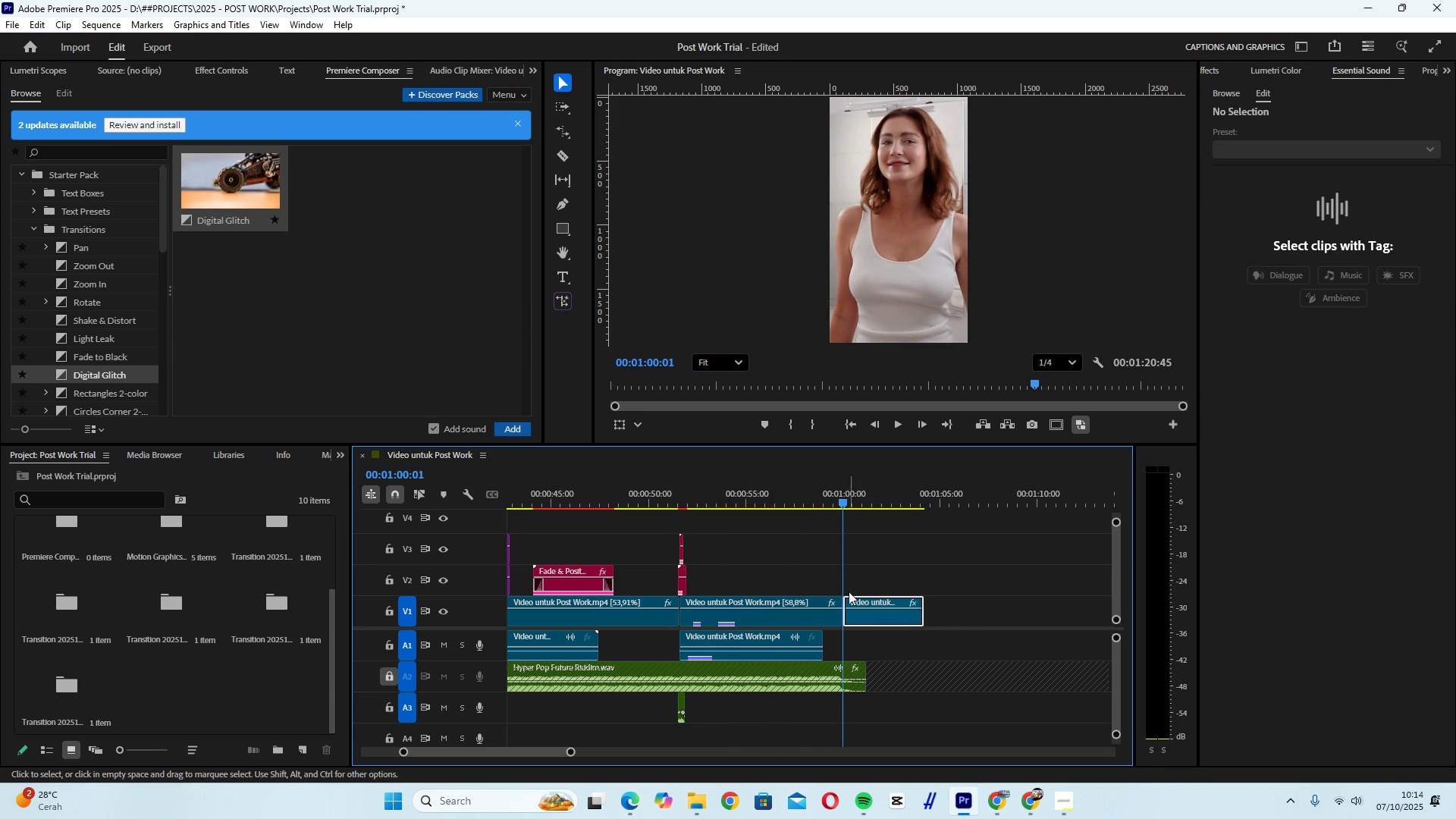 
key(Delete)
 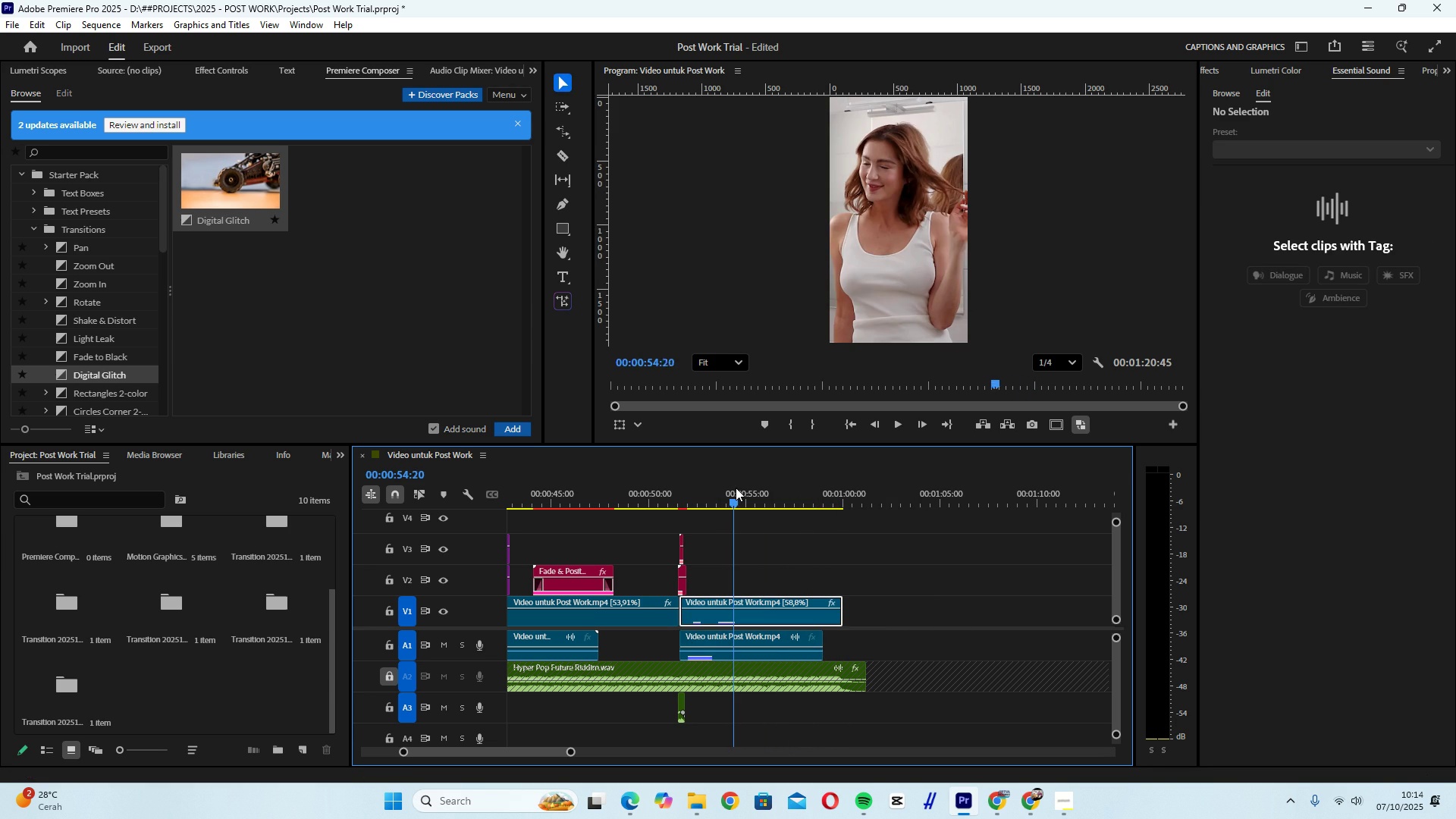 
left_click([736, 488])